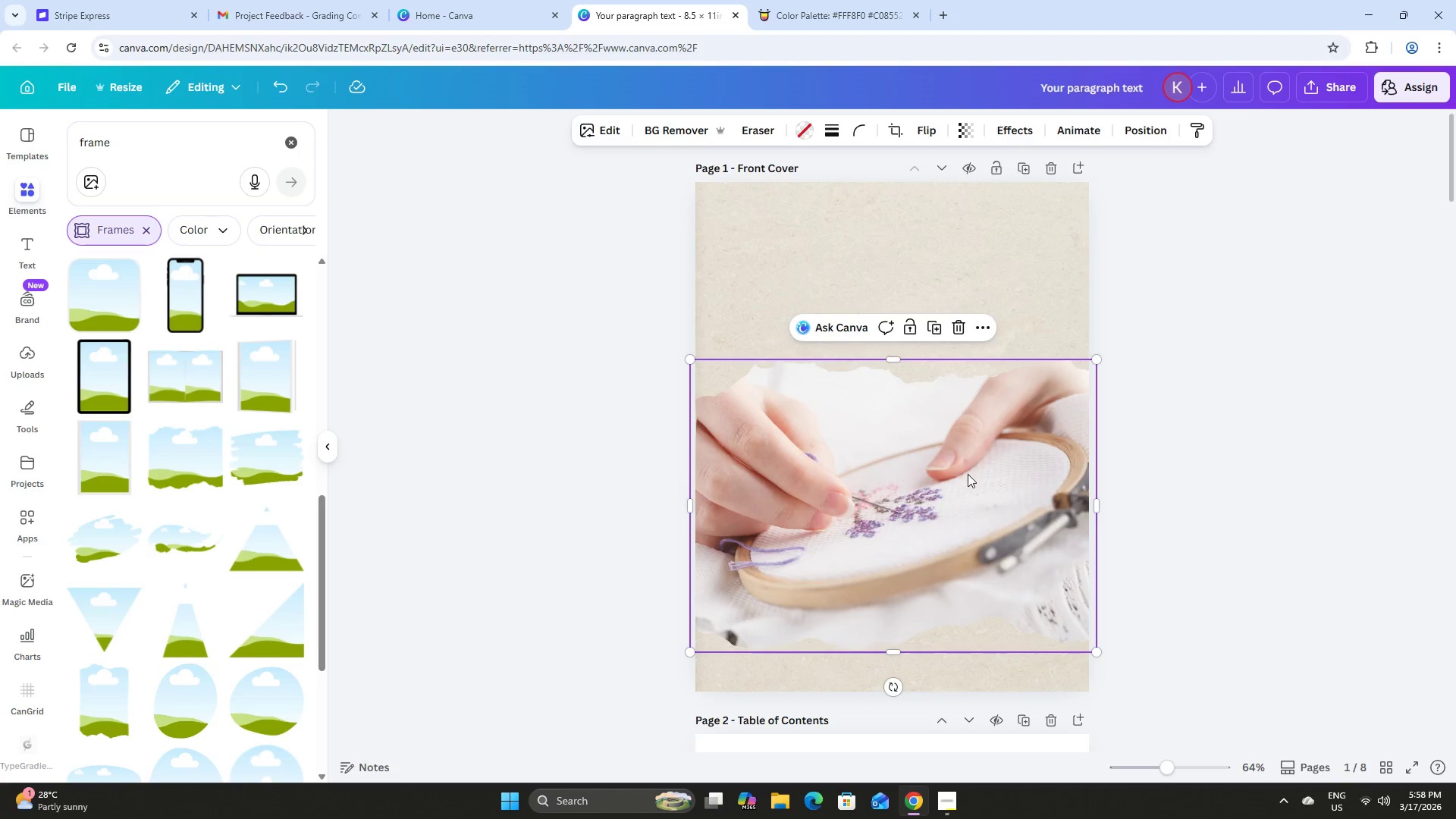 
left_click_drag(start_coordinate=[965, 475], to_coordinate=[963, 463])
 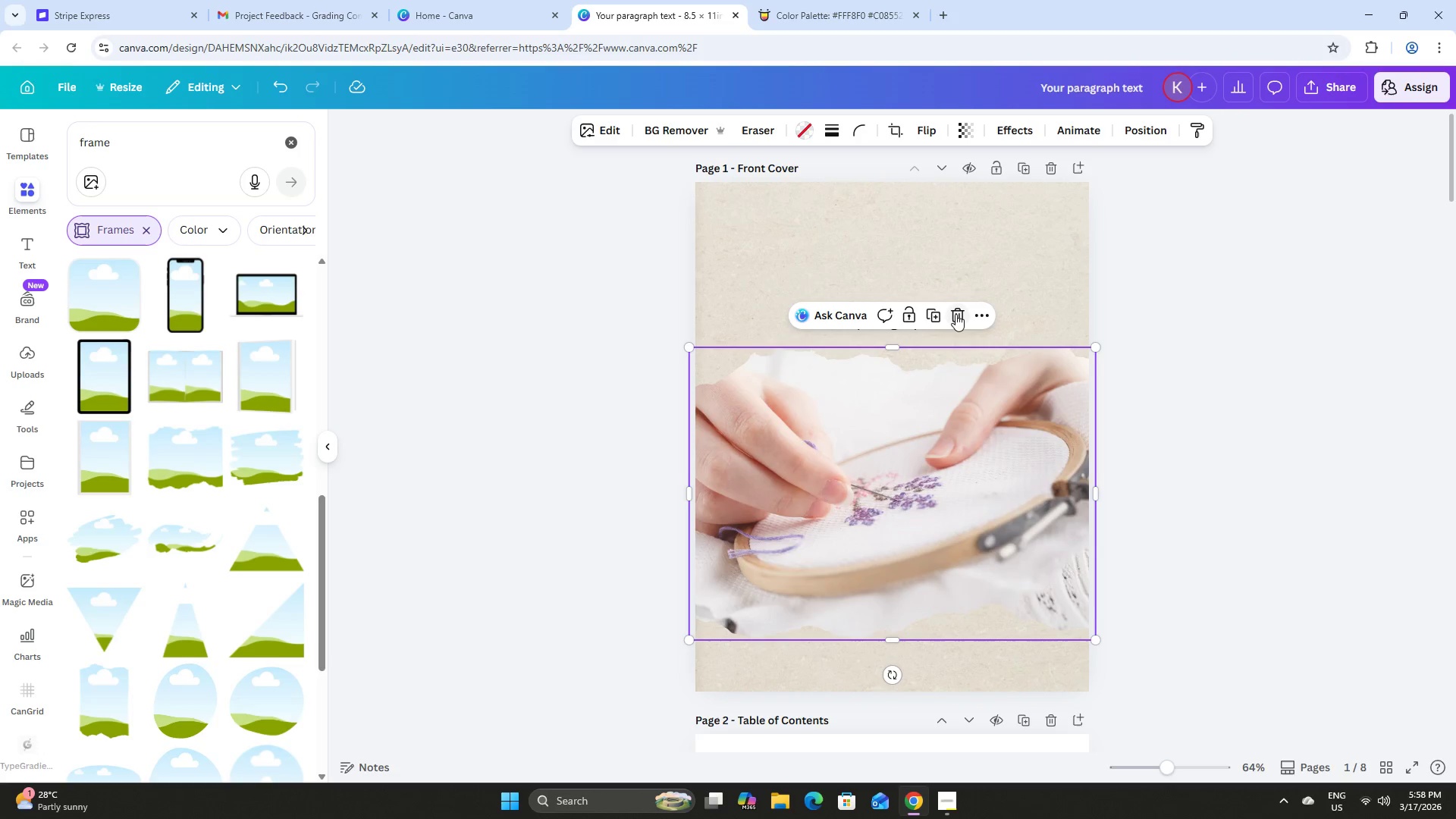 
left_click([908, 315])
 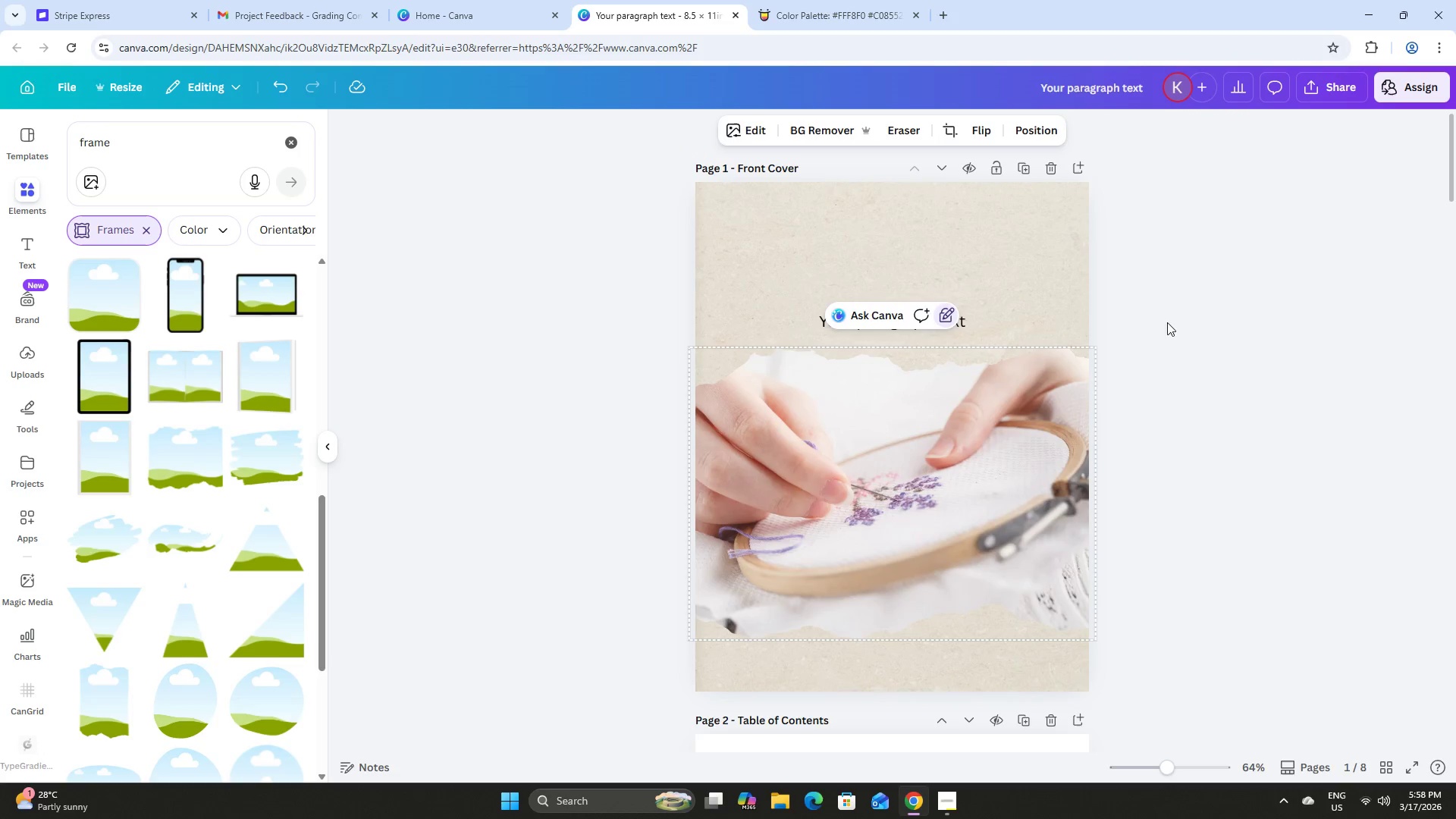 
left_click([1200, 313])
 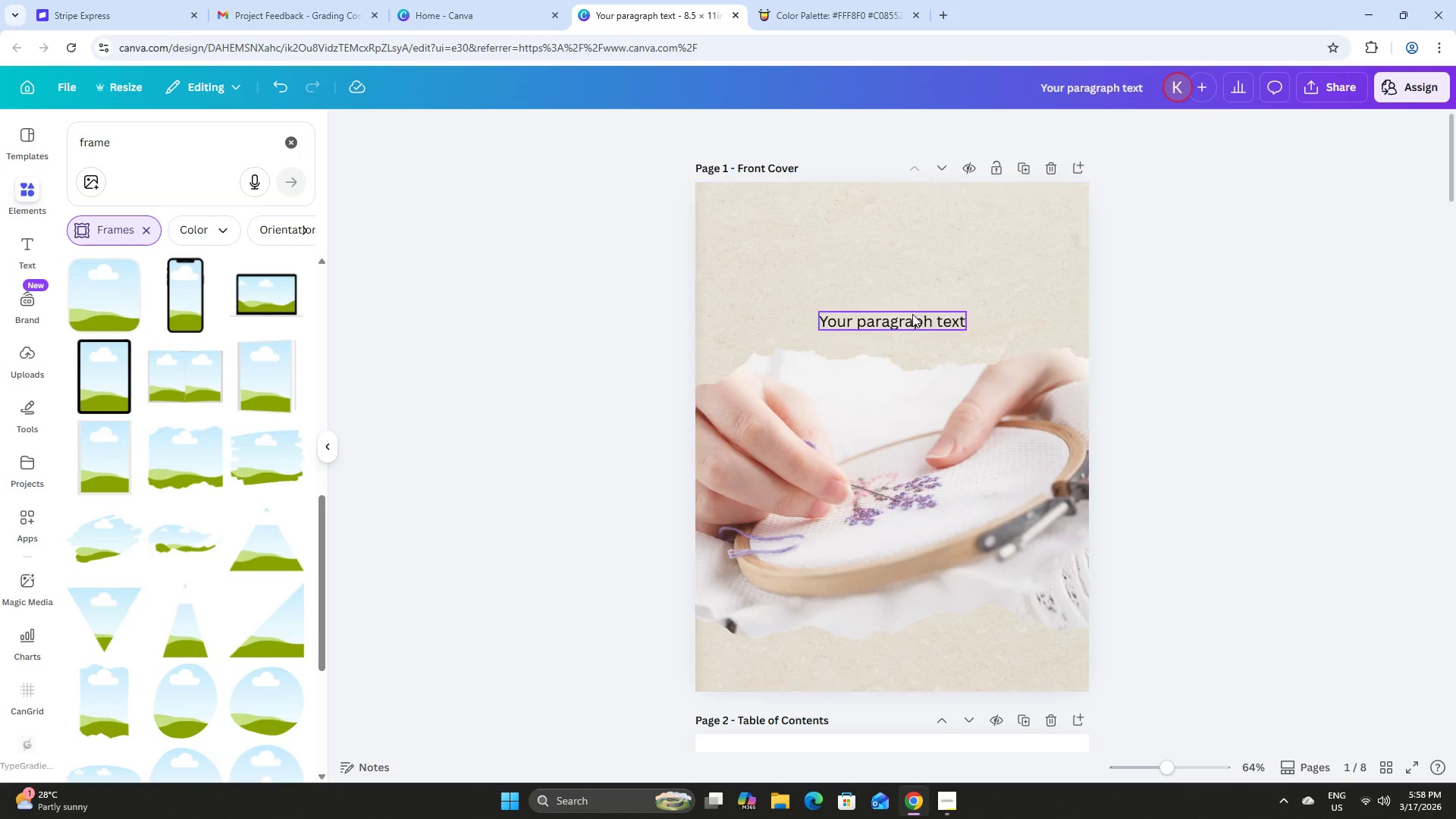 
left_click([904, 315])
 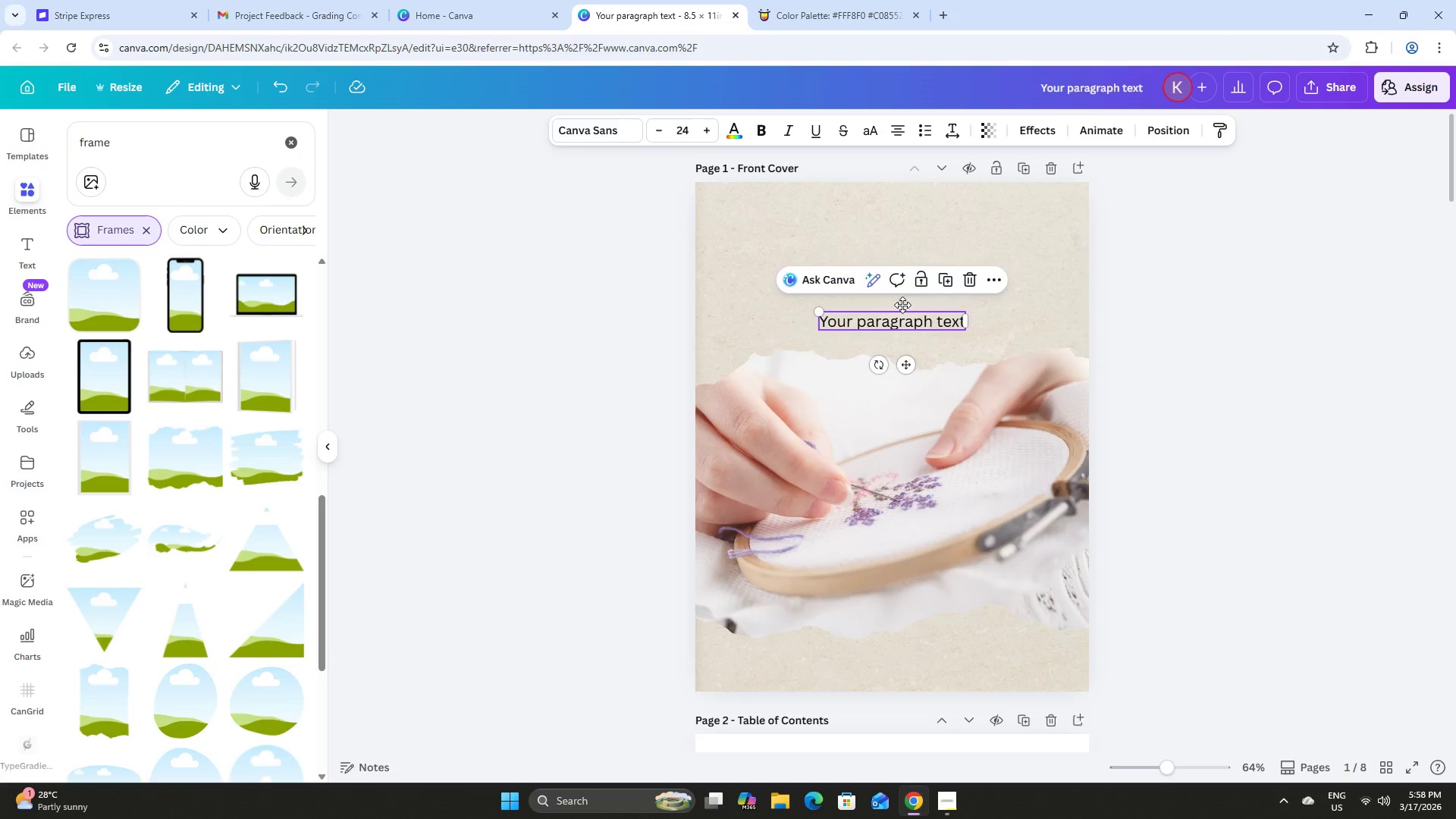 
left_click_drag(start_coordinate=[912, 320], to_coordinate=[911, 265])